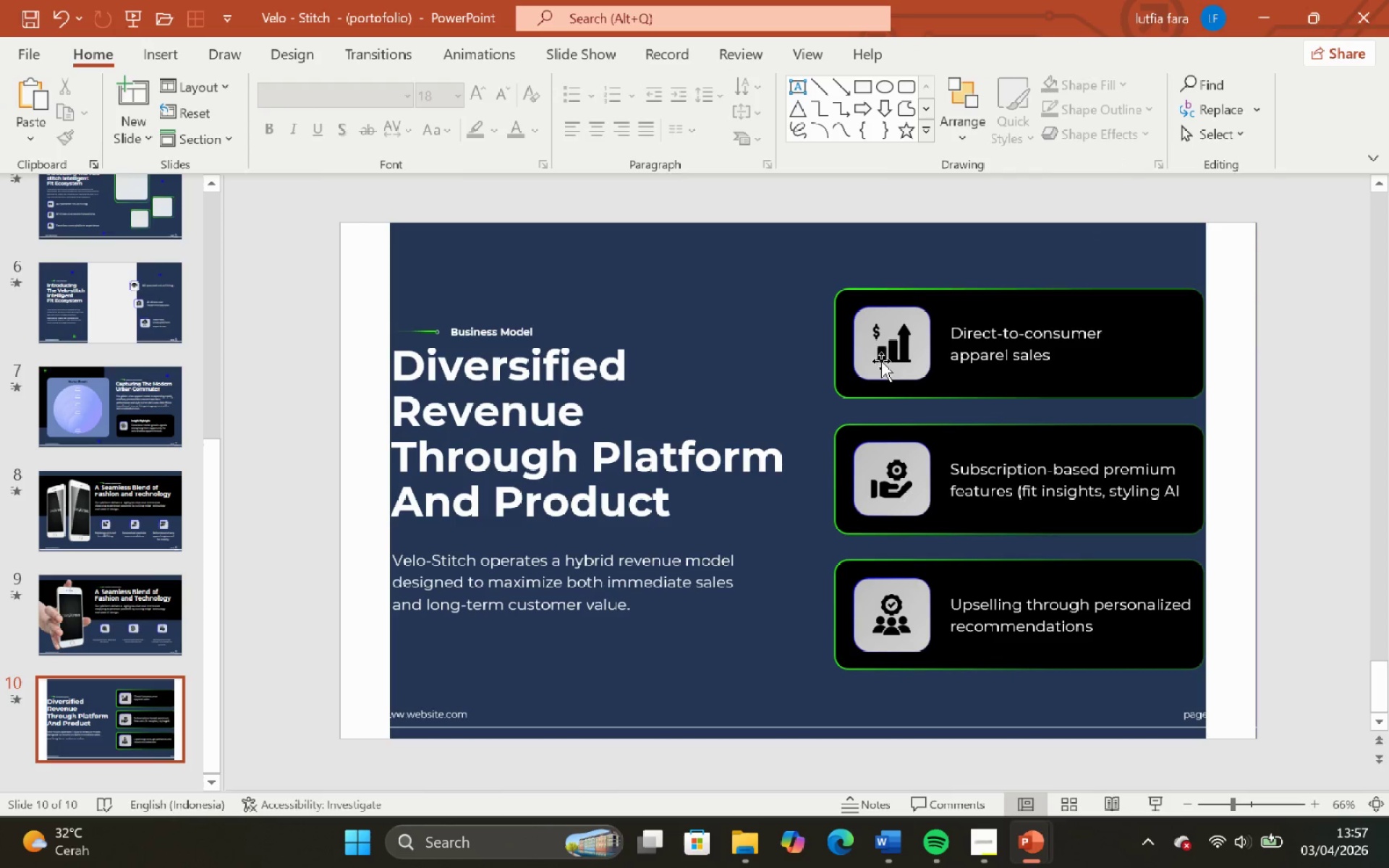 
left_click([887, 348])
 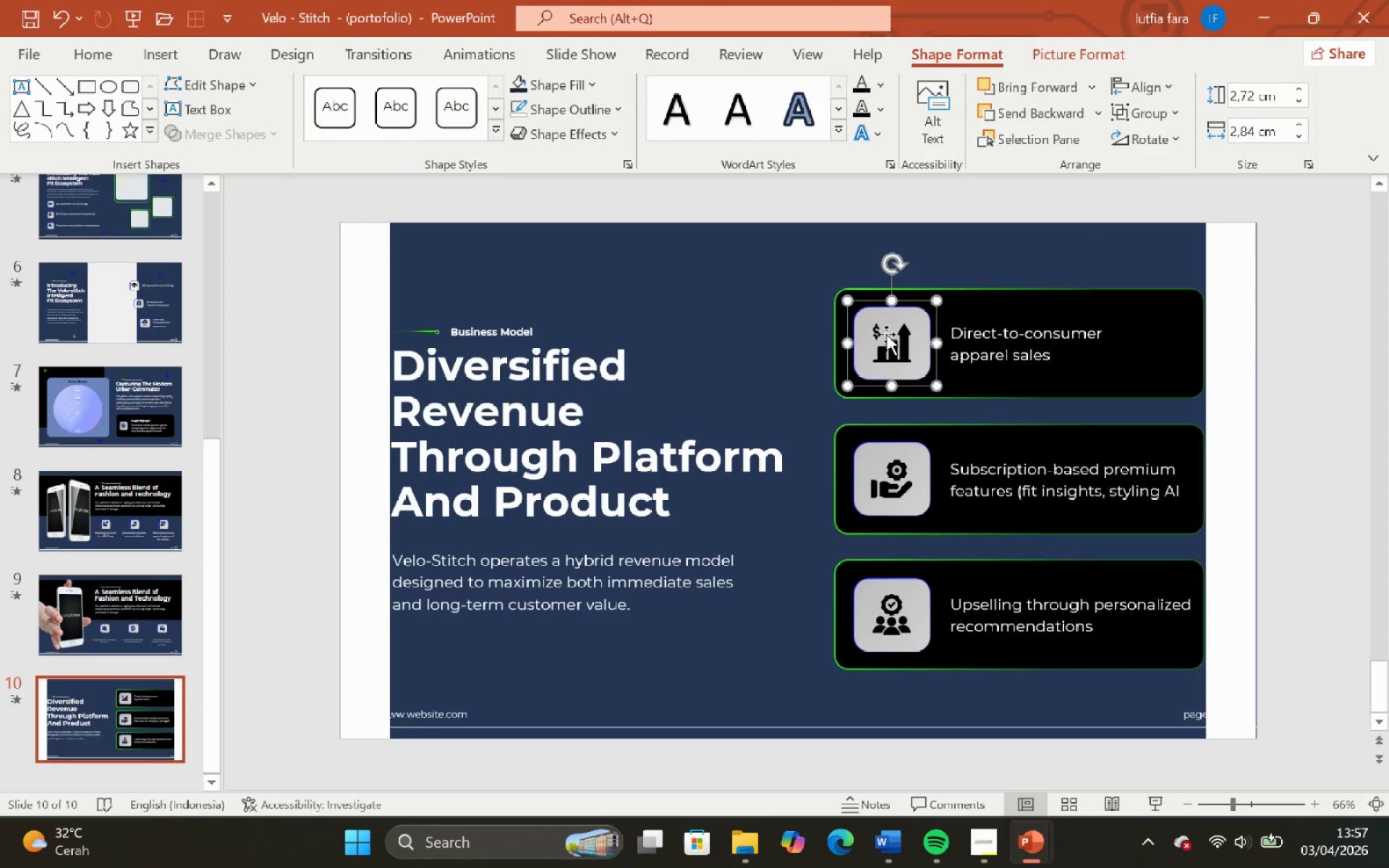 
hold_key(key=ShiftLeft, duration=0.66)
left_click([964, 298])
 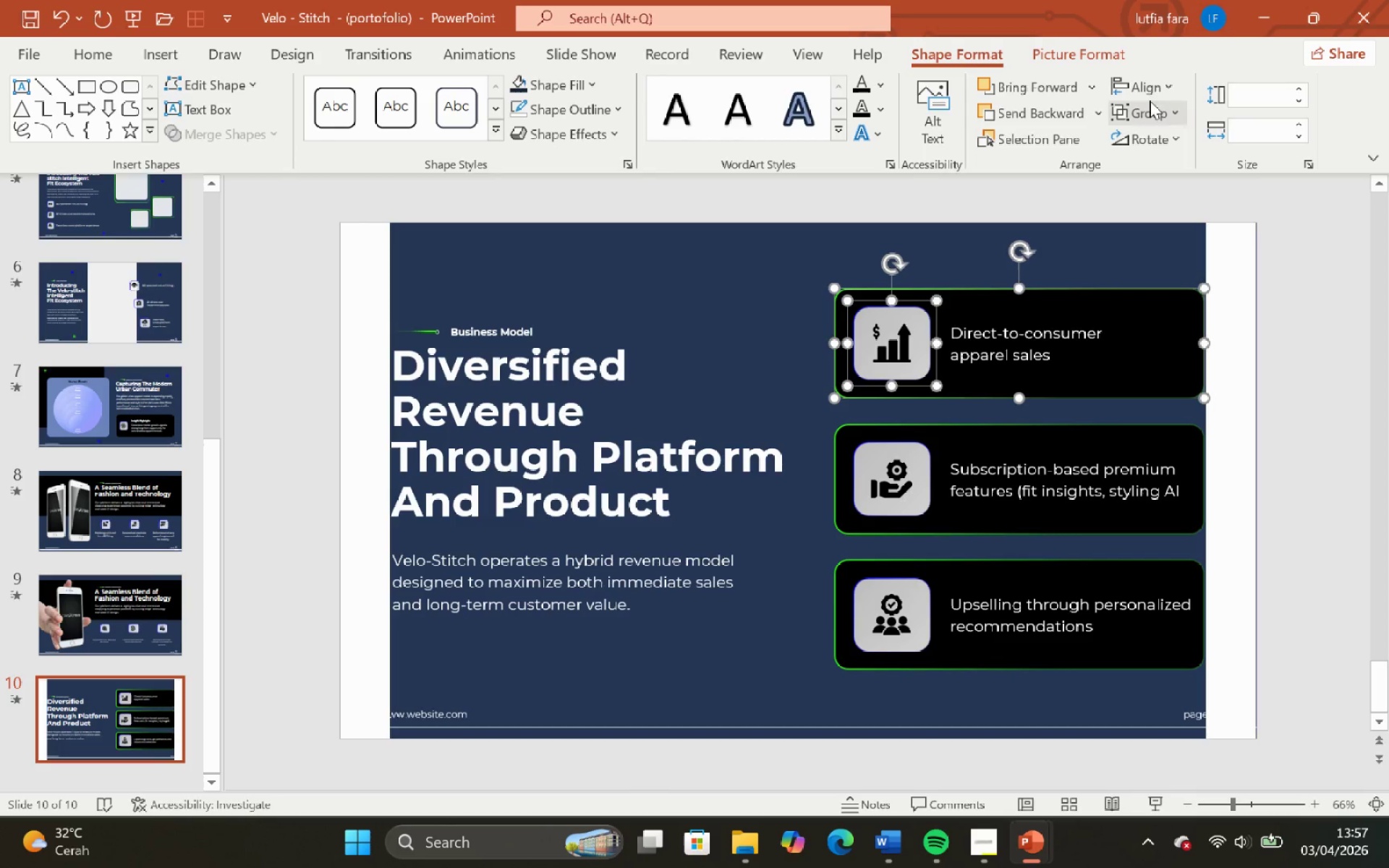 
left_click([1151, 93])
 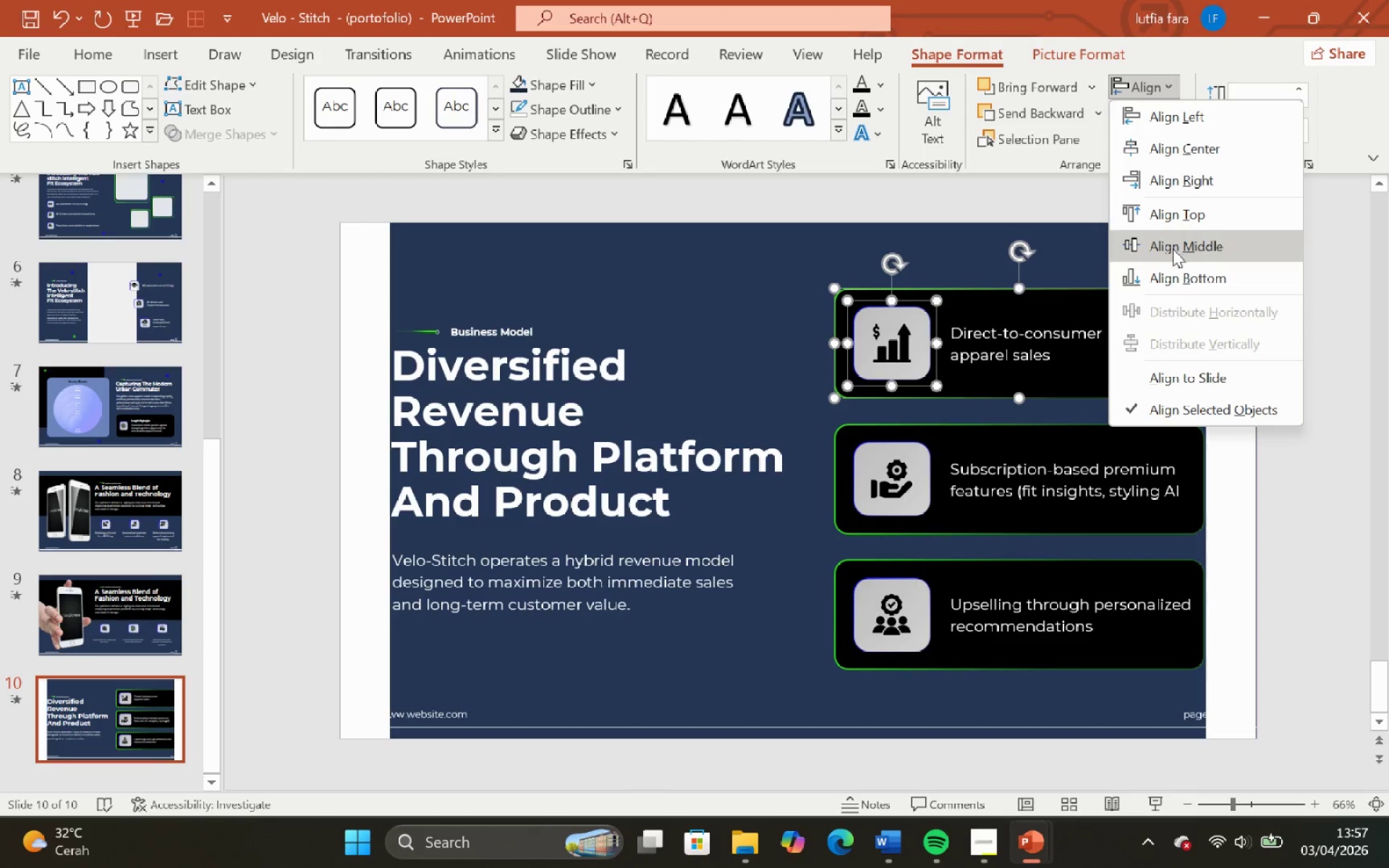 
left_click([1173, 250])
 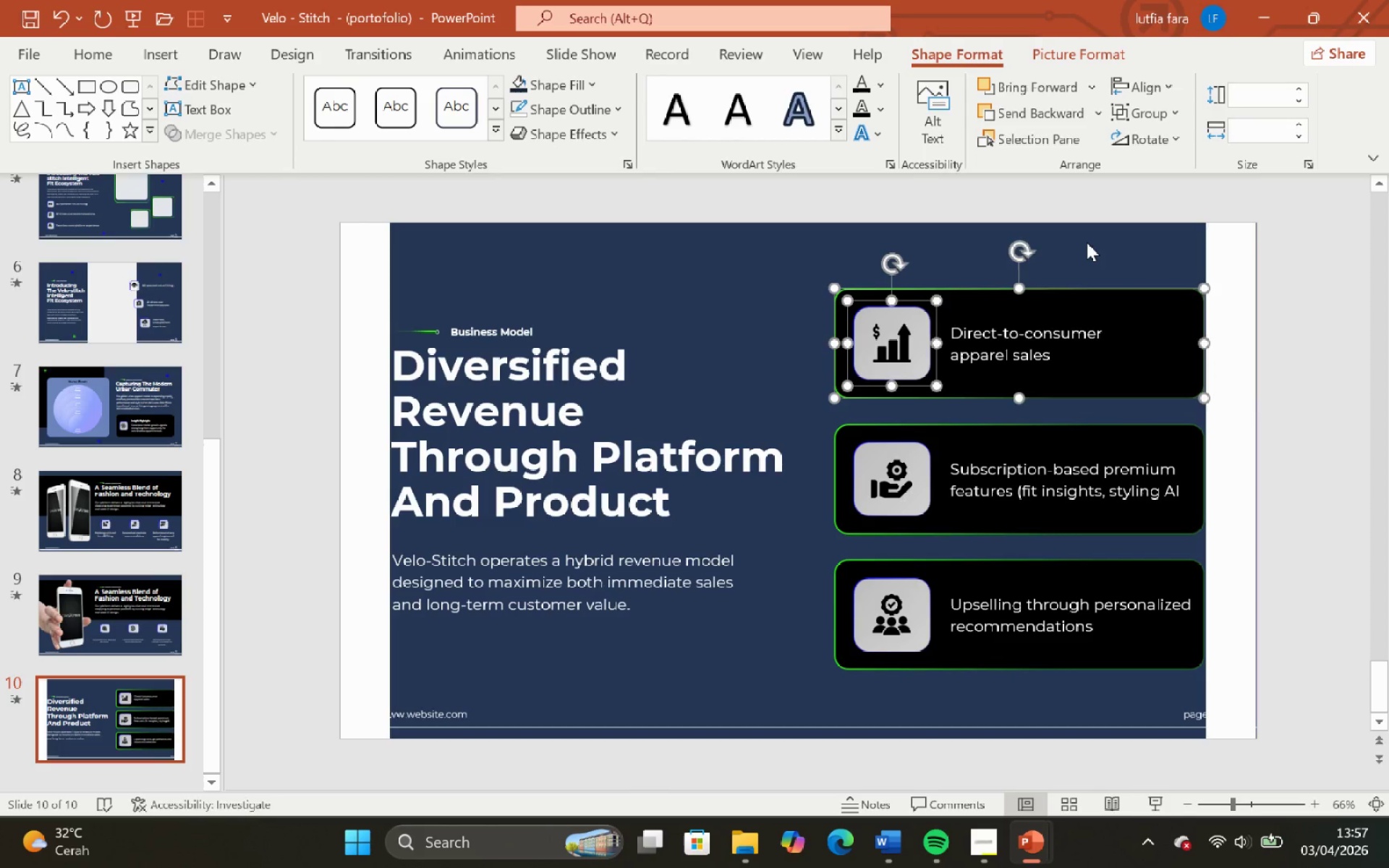 
left_click_drag(start_coordinate=[1084, 239], to_coordinate=[1045, 336])
 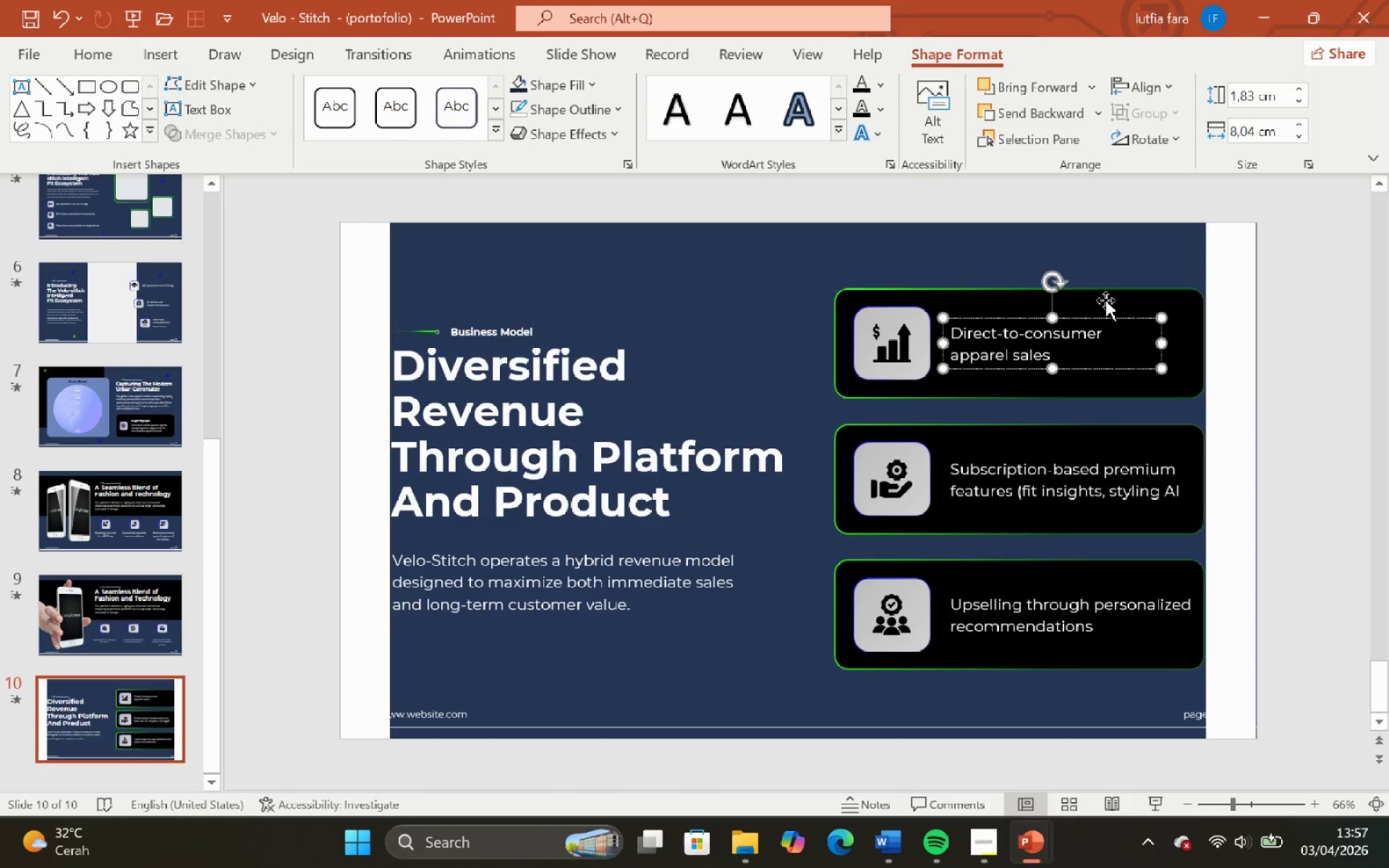 
hold_key(key=ShiftLeft, duration=0.97)
left_click([1105, 300])
 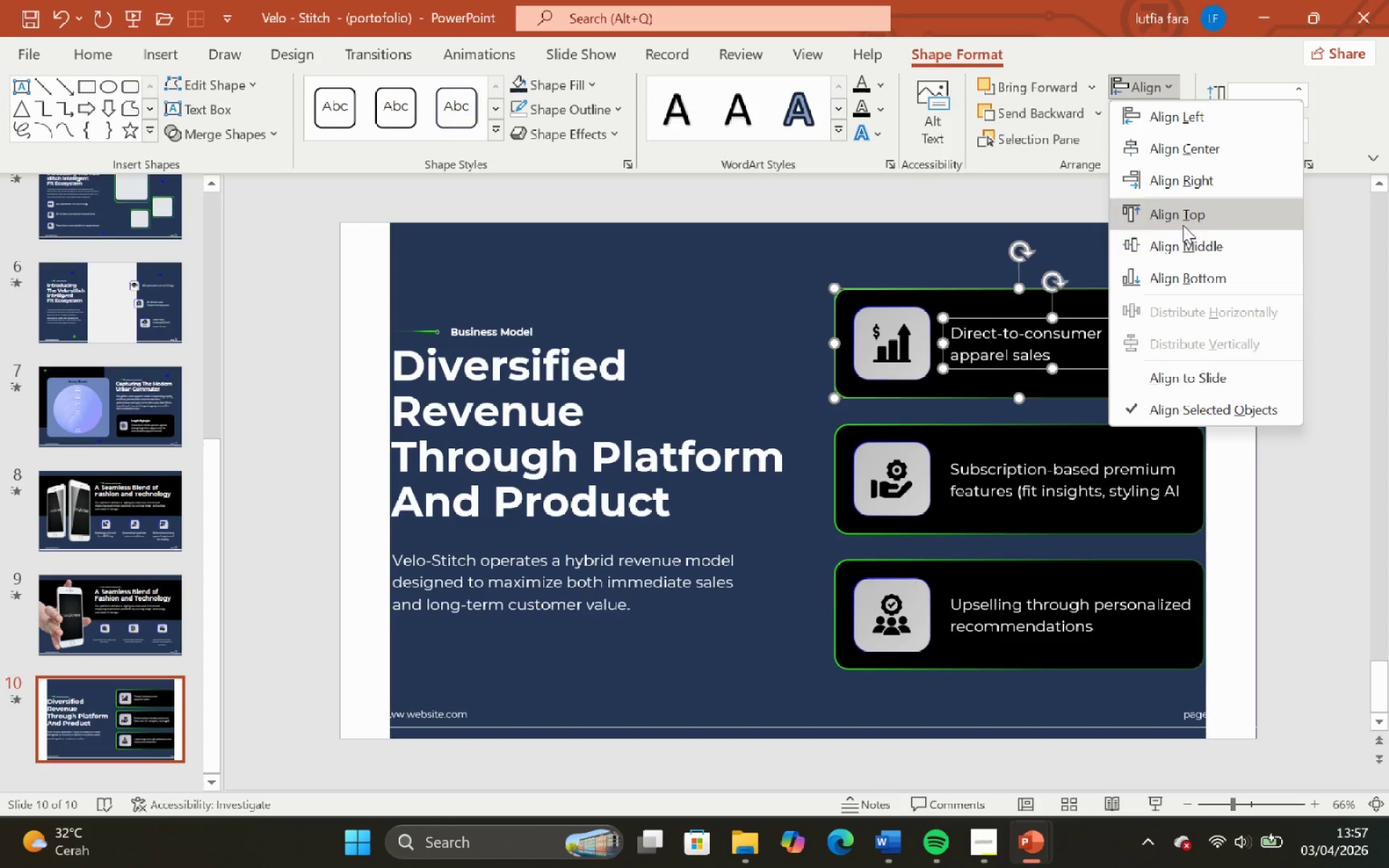 
left_click([1188, 238])
 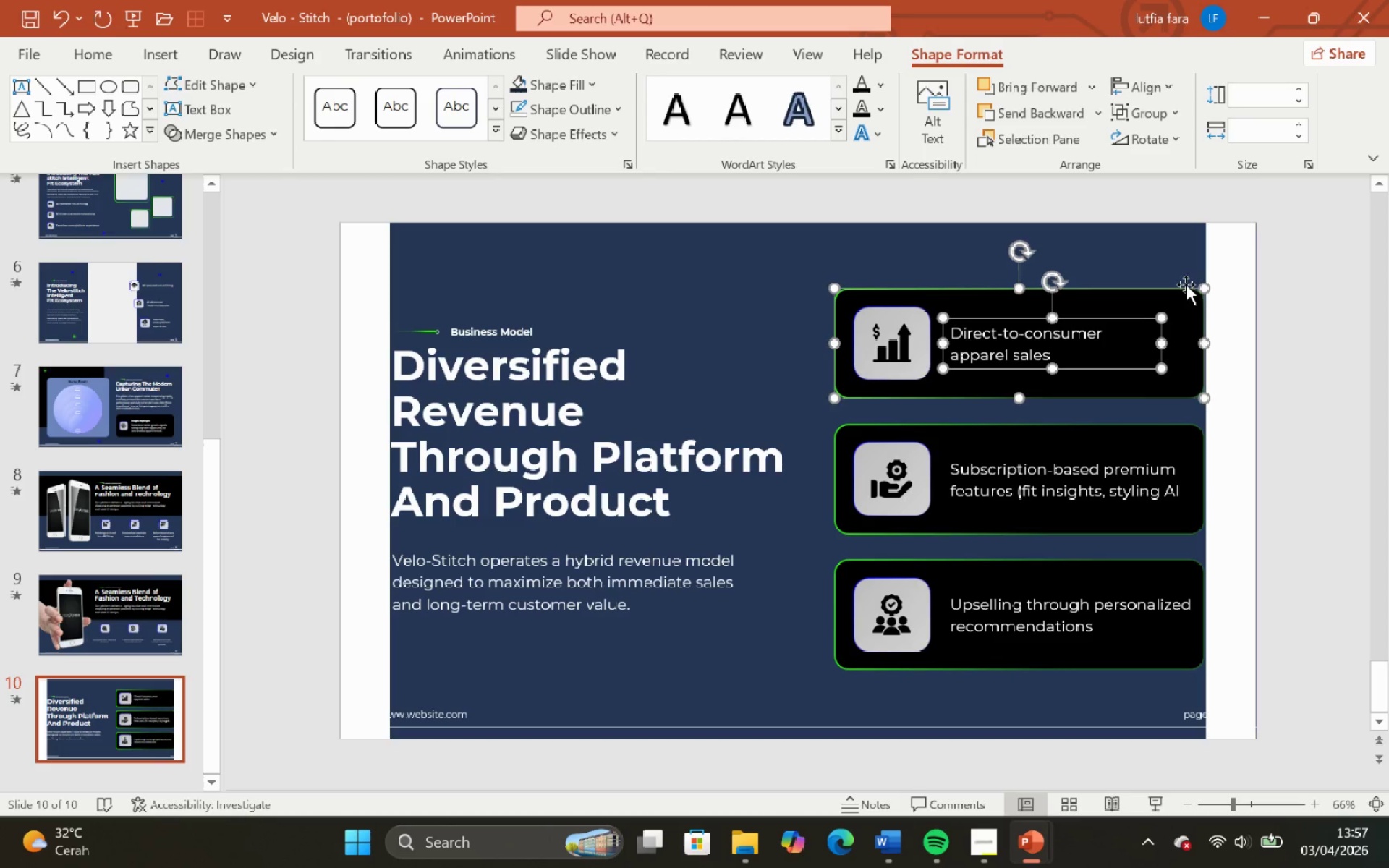 
wait(6.62)
 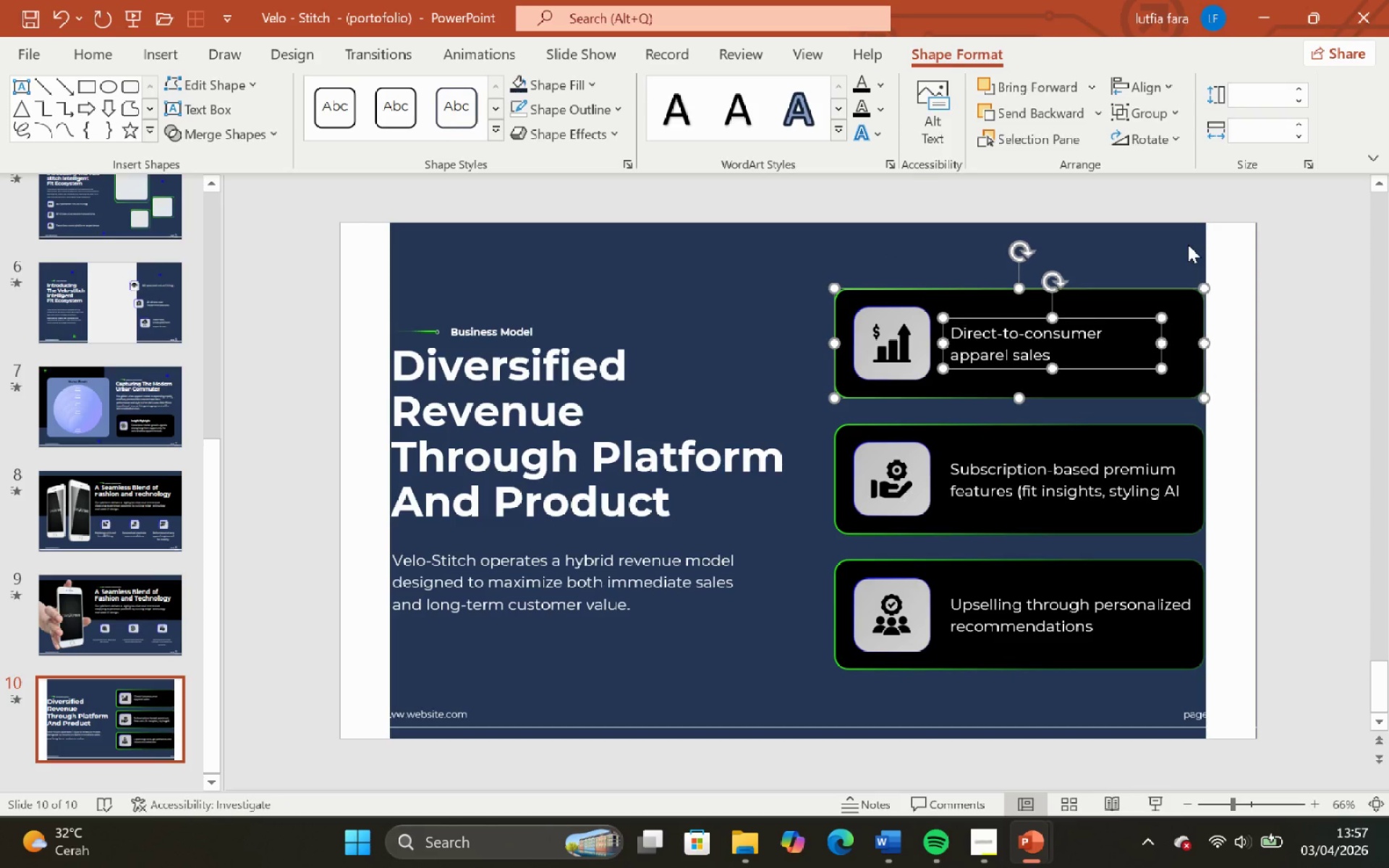 
left_click([1084, 490])
 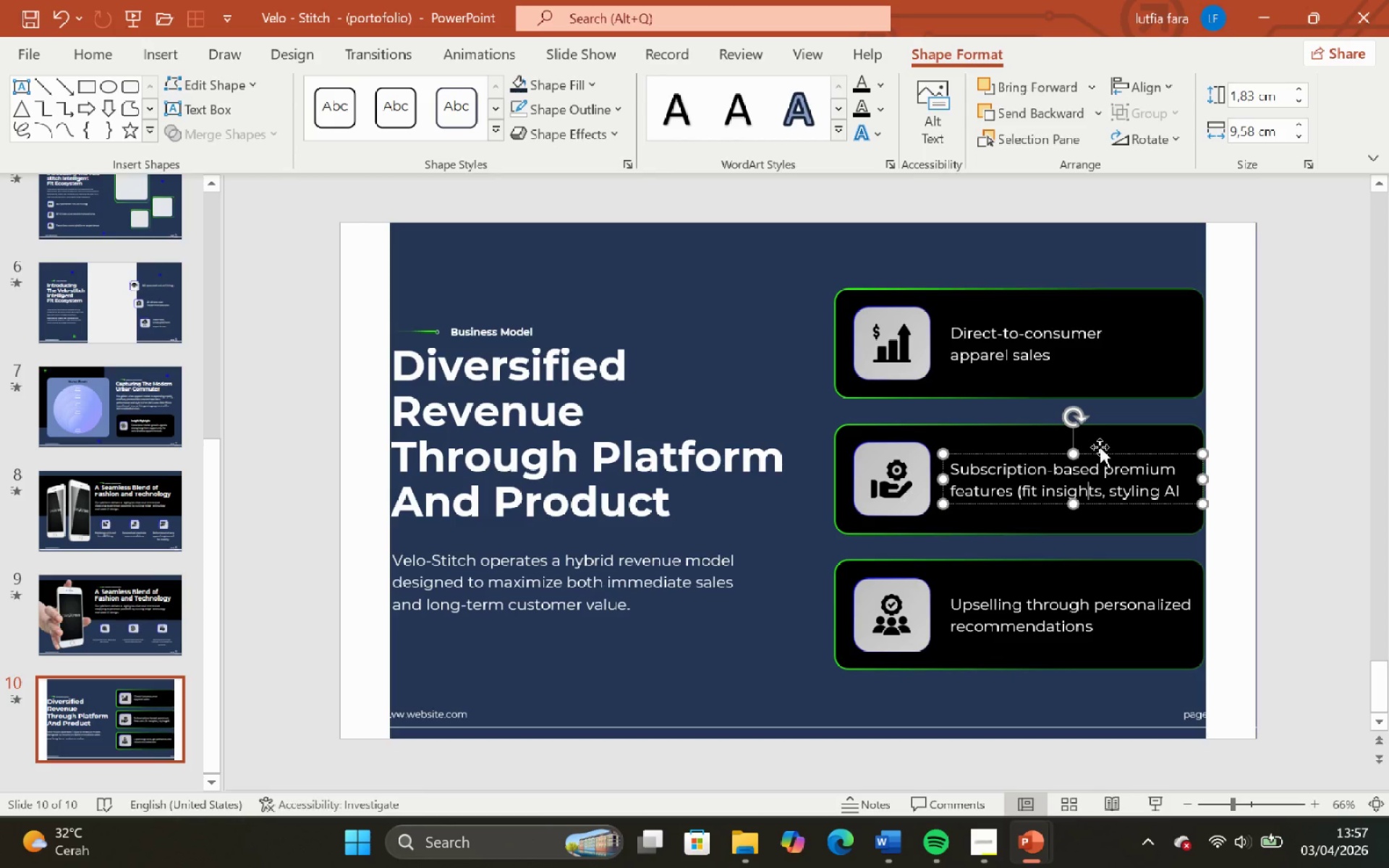 
hold_key(key=ShiftLeft, duration=0.64)
left_click([1103, 443])
 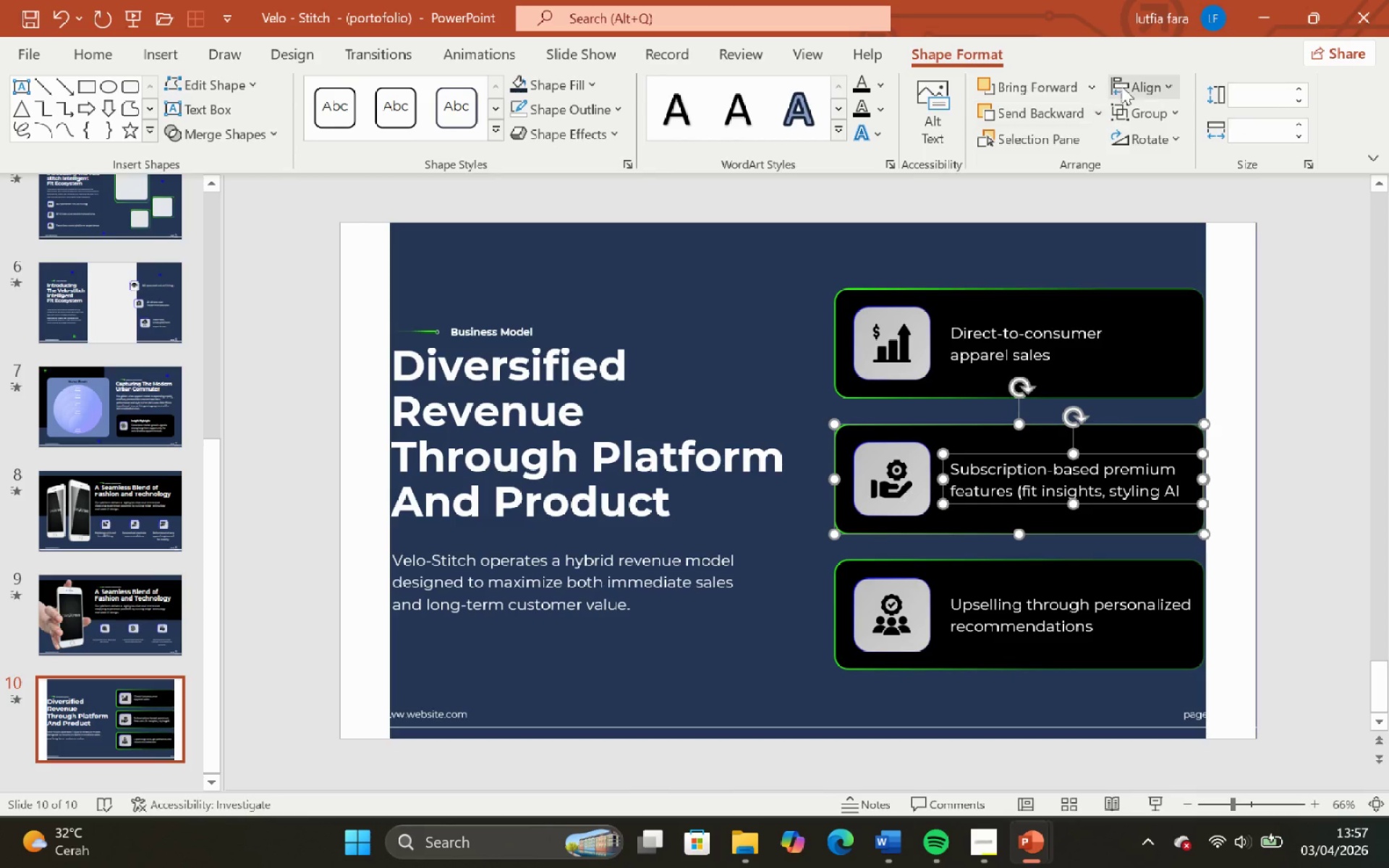 
left_click([1132, 85])
 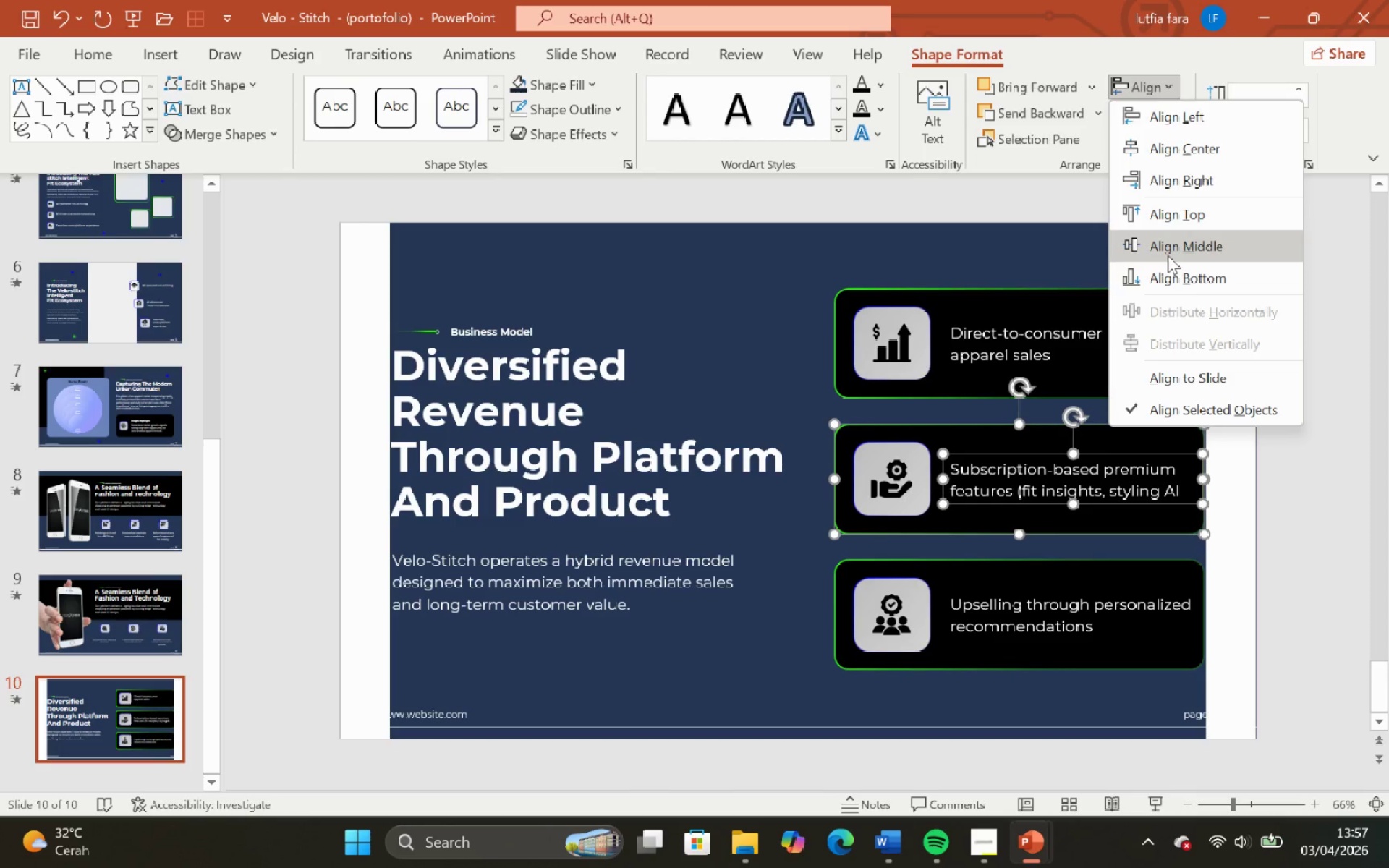 
left_click([1163, 246])
 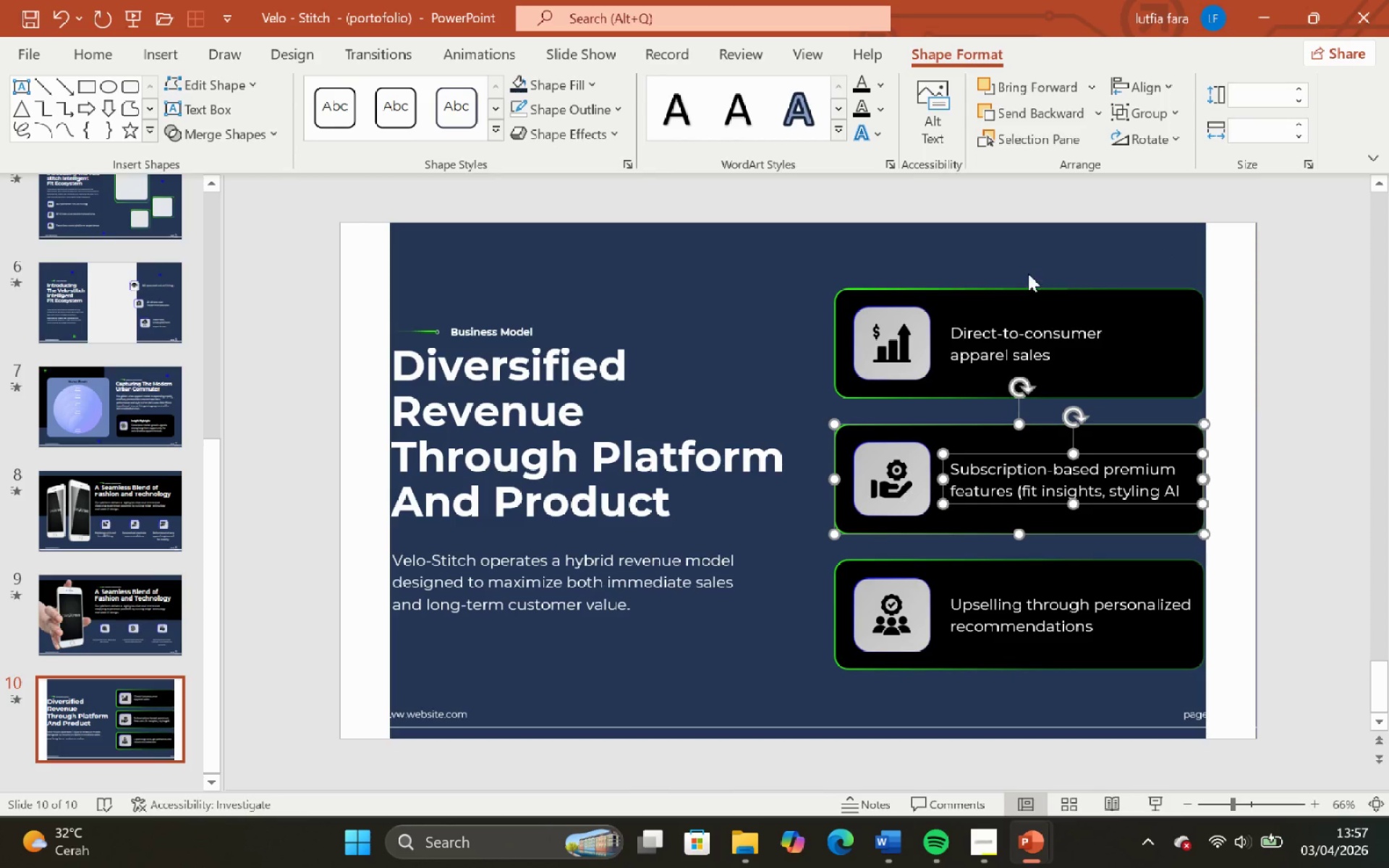 
left_click([1028, 267])